 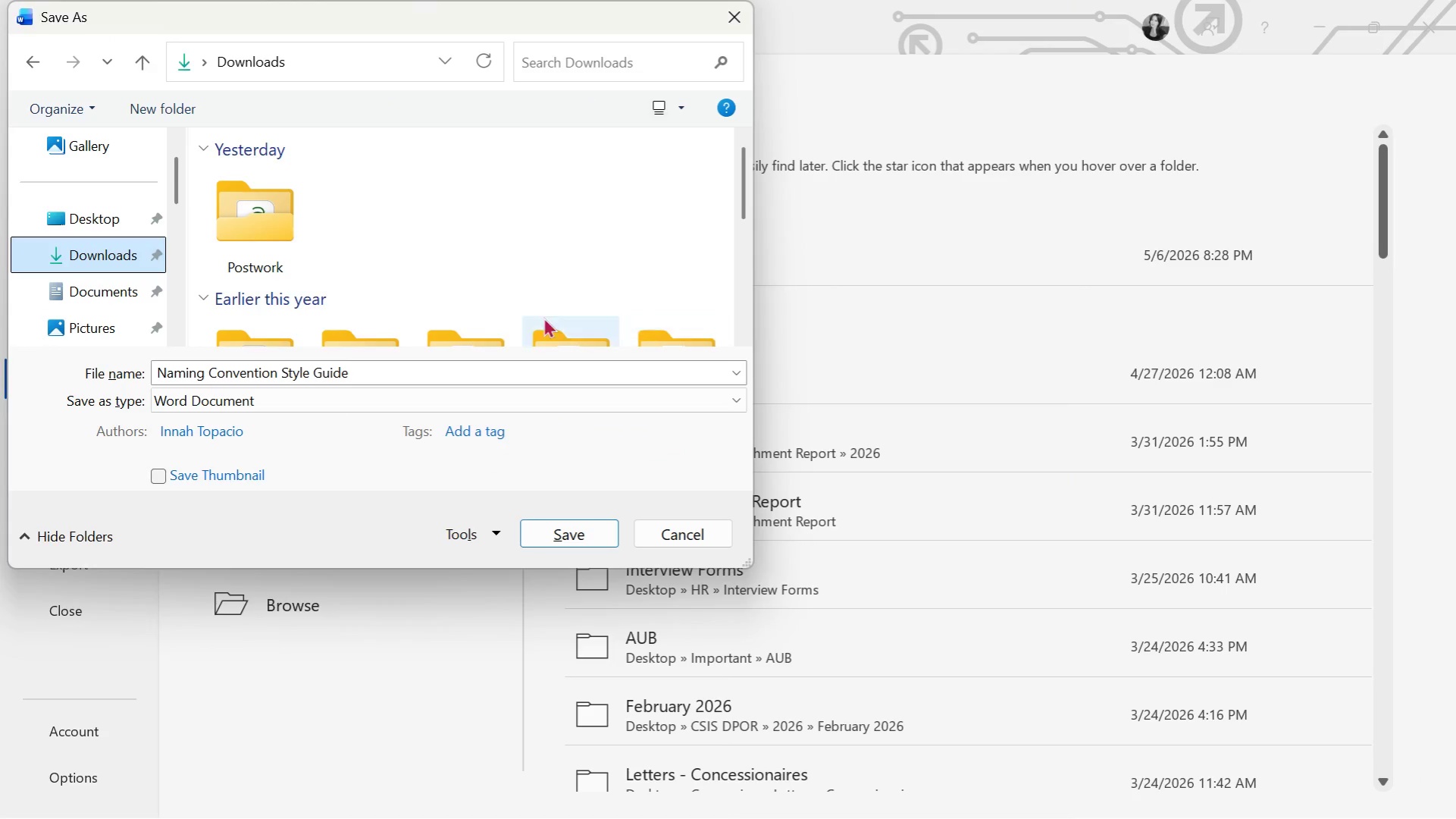 
double_click([298, 372])
 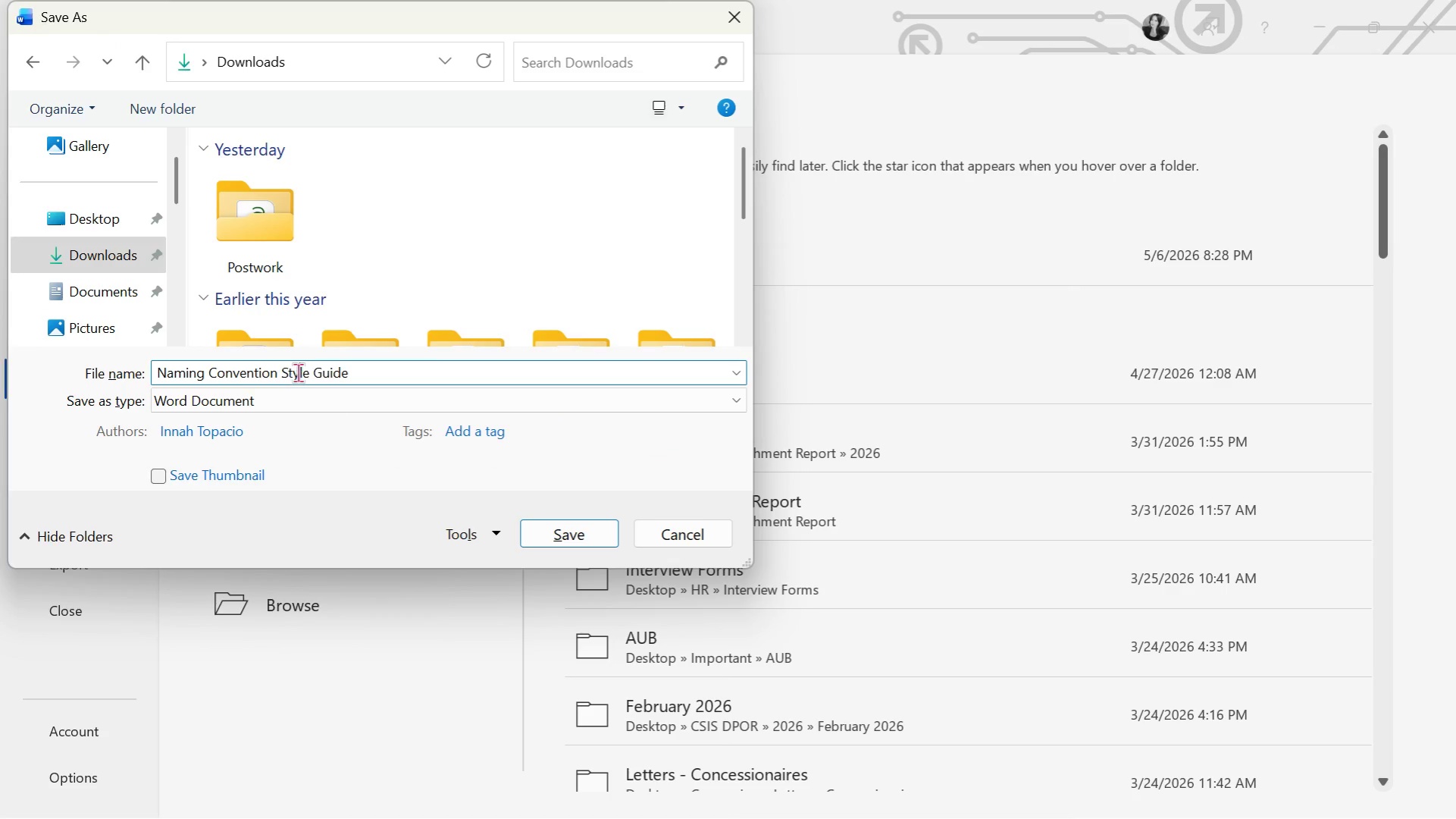 
triple_click([298, 372])
 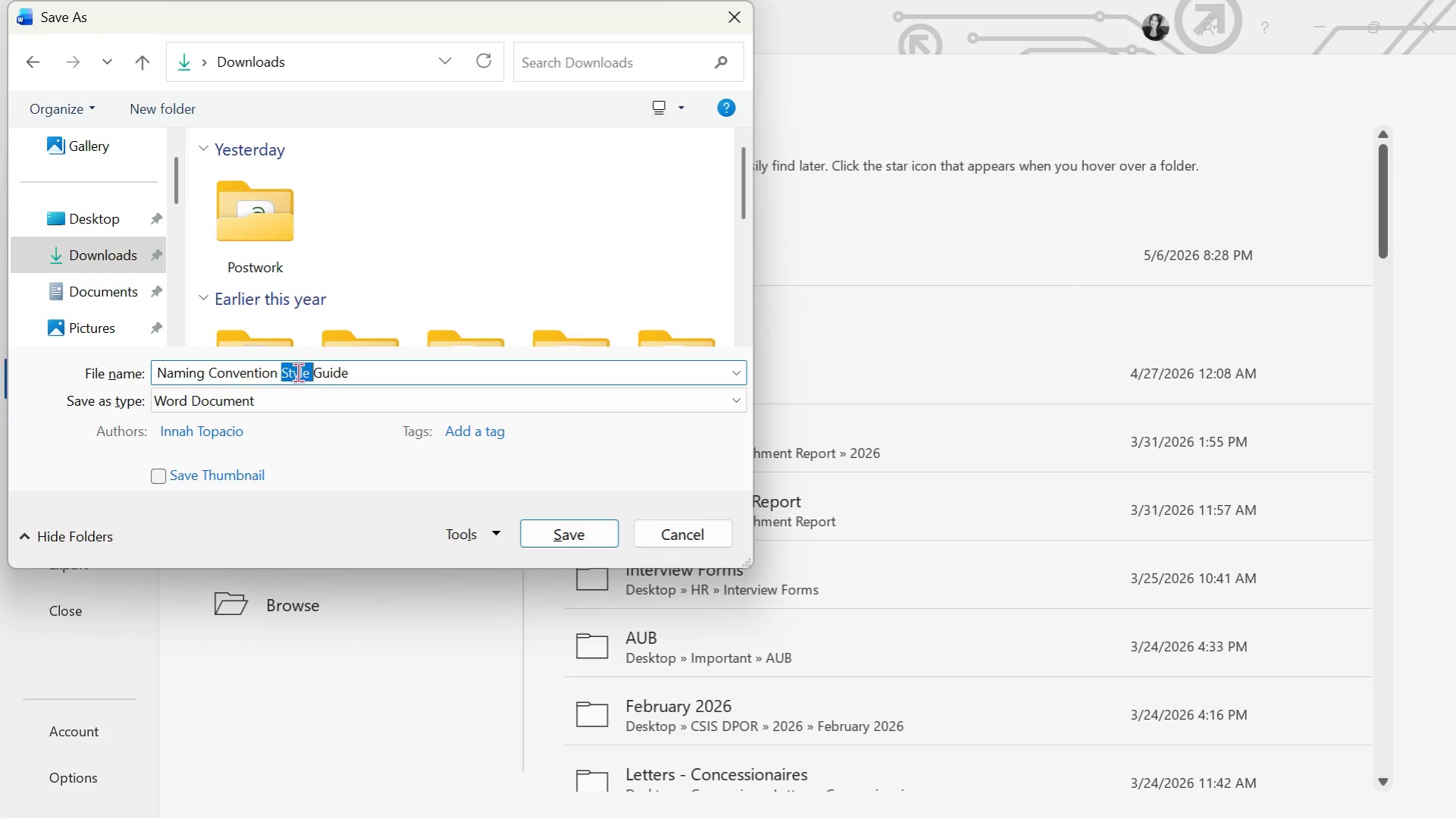 
triple_click([298, 372])
 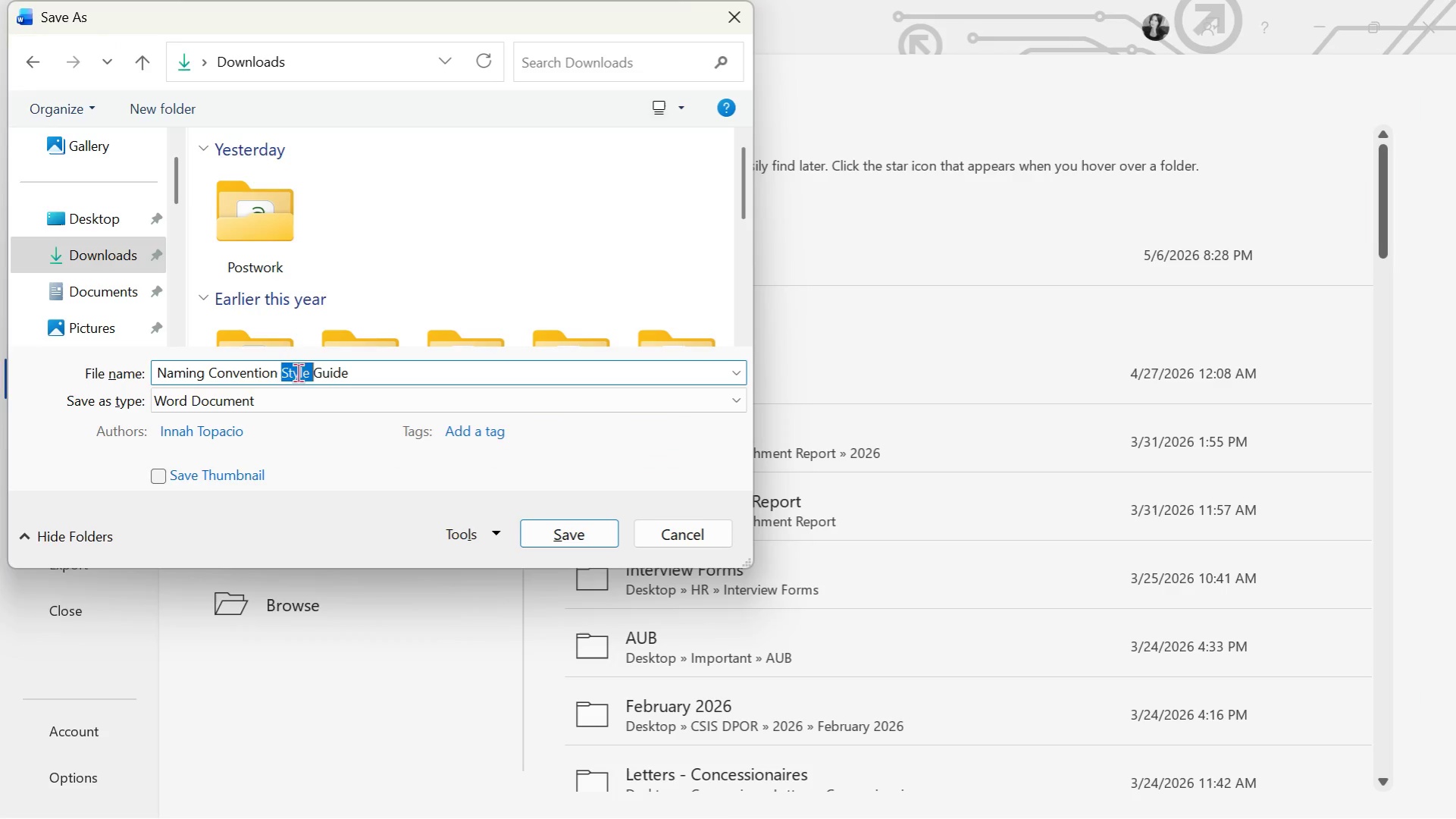 
triple_click([298, 372])
 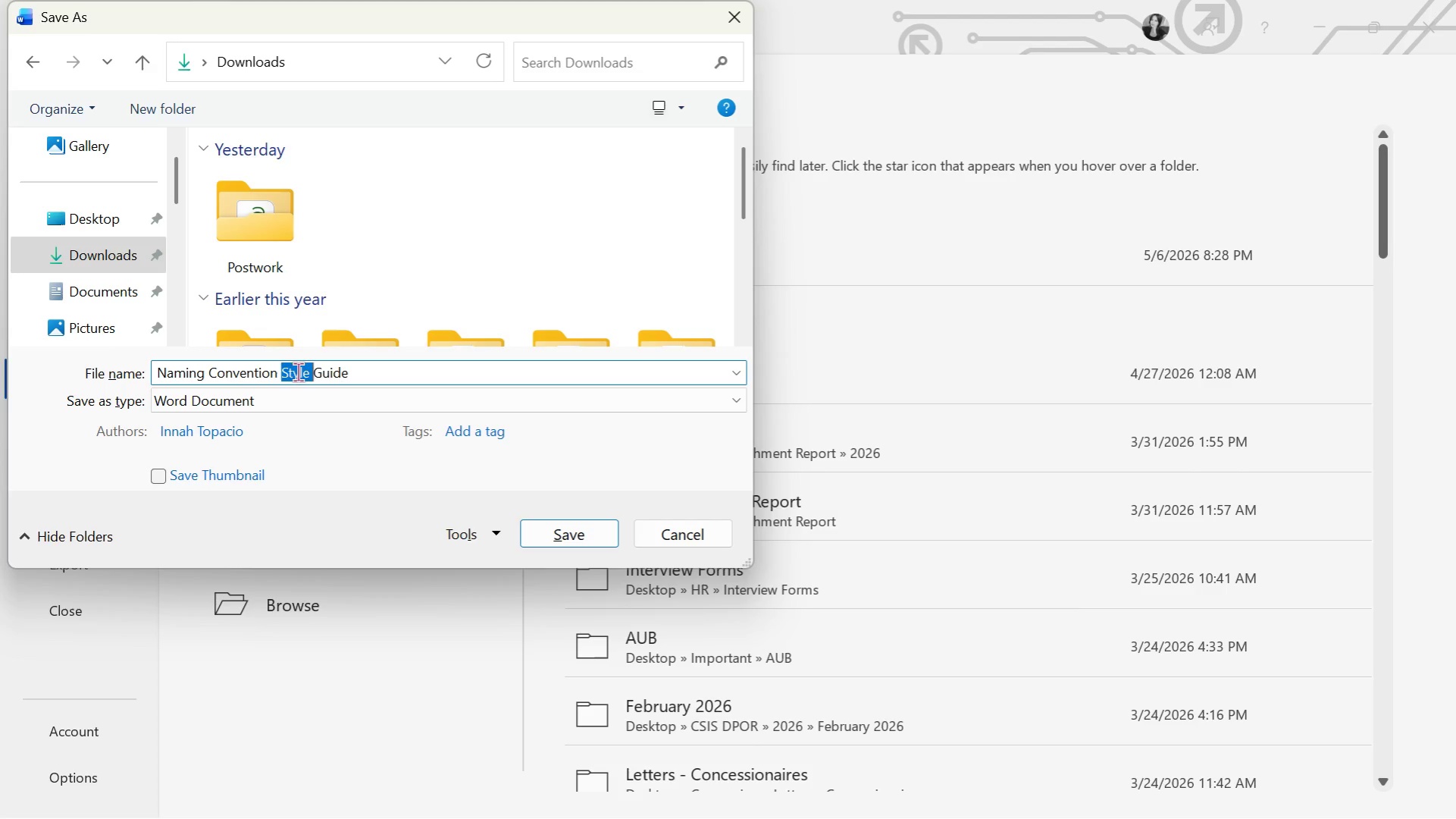 
triple_click([298, 372])
 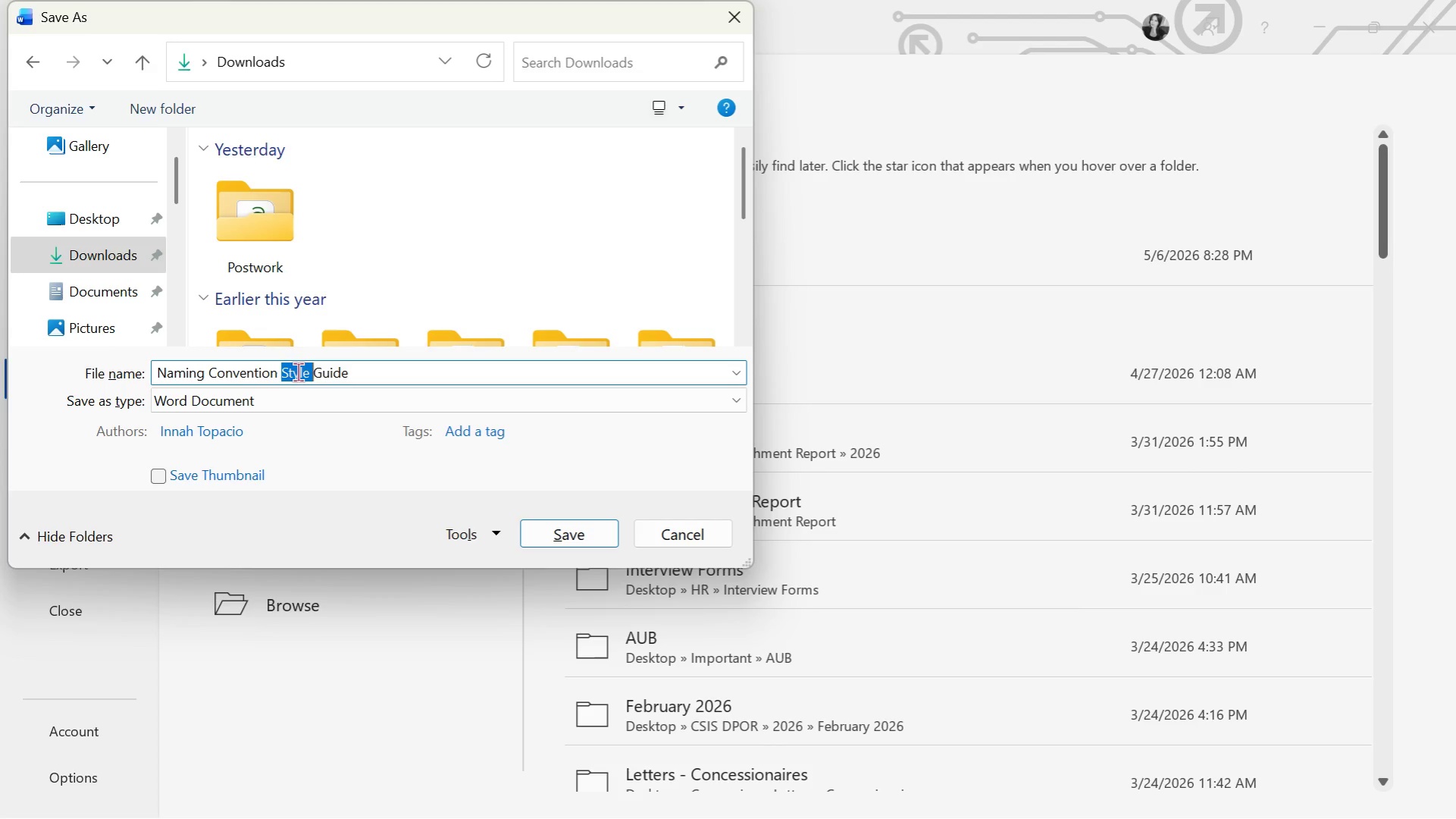 
triple_click([298, 372])
 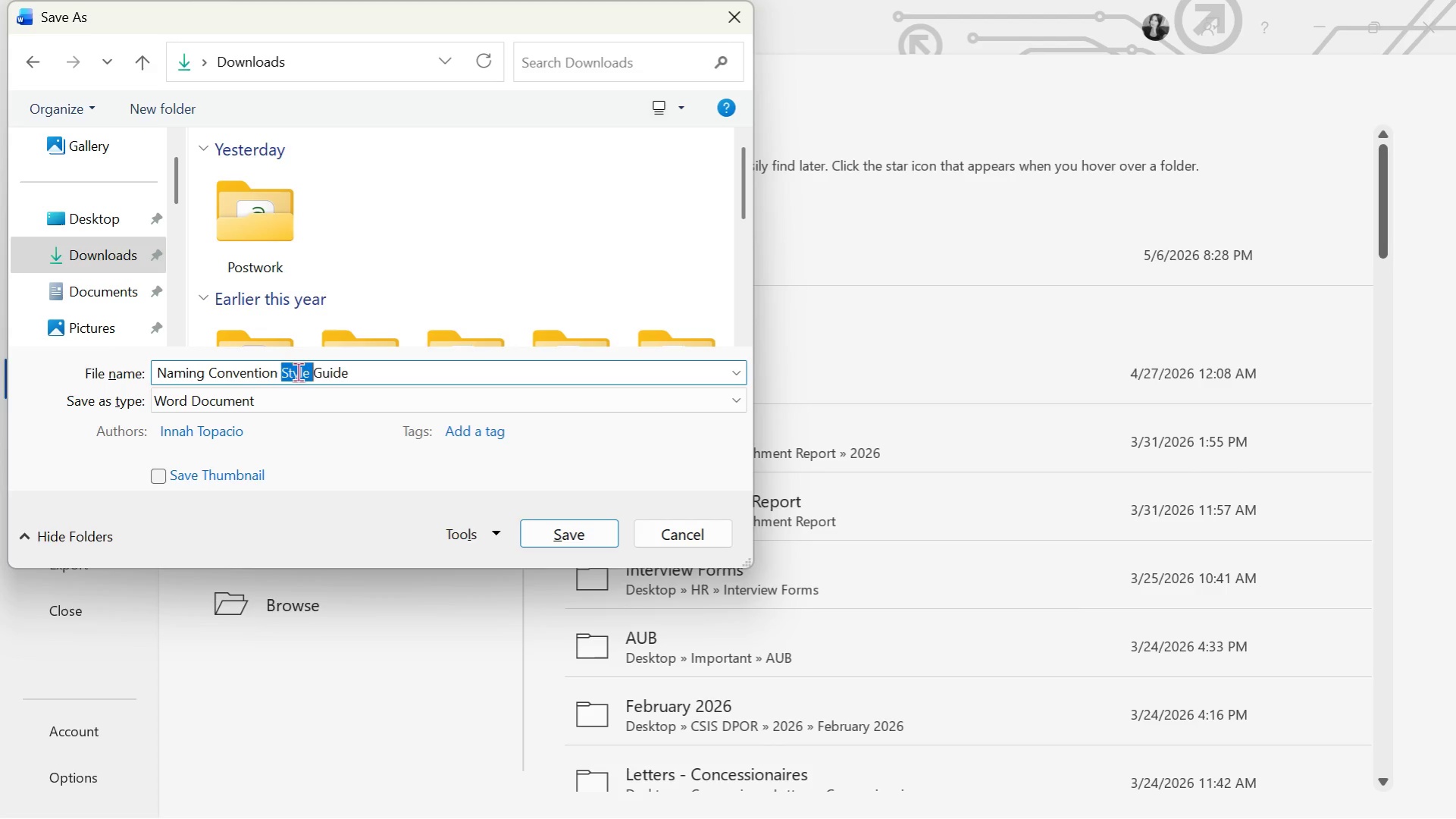 
triple_click([298, 372])
 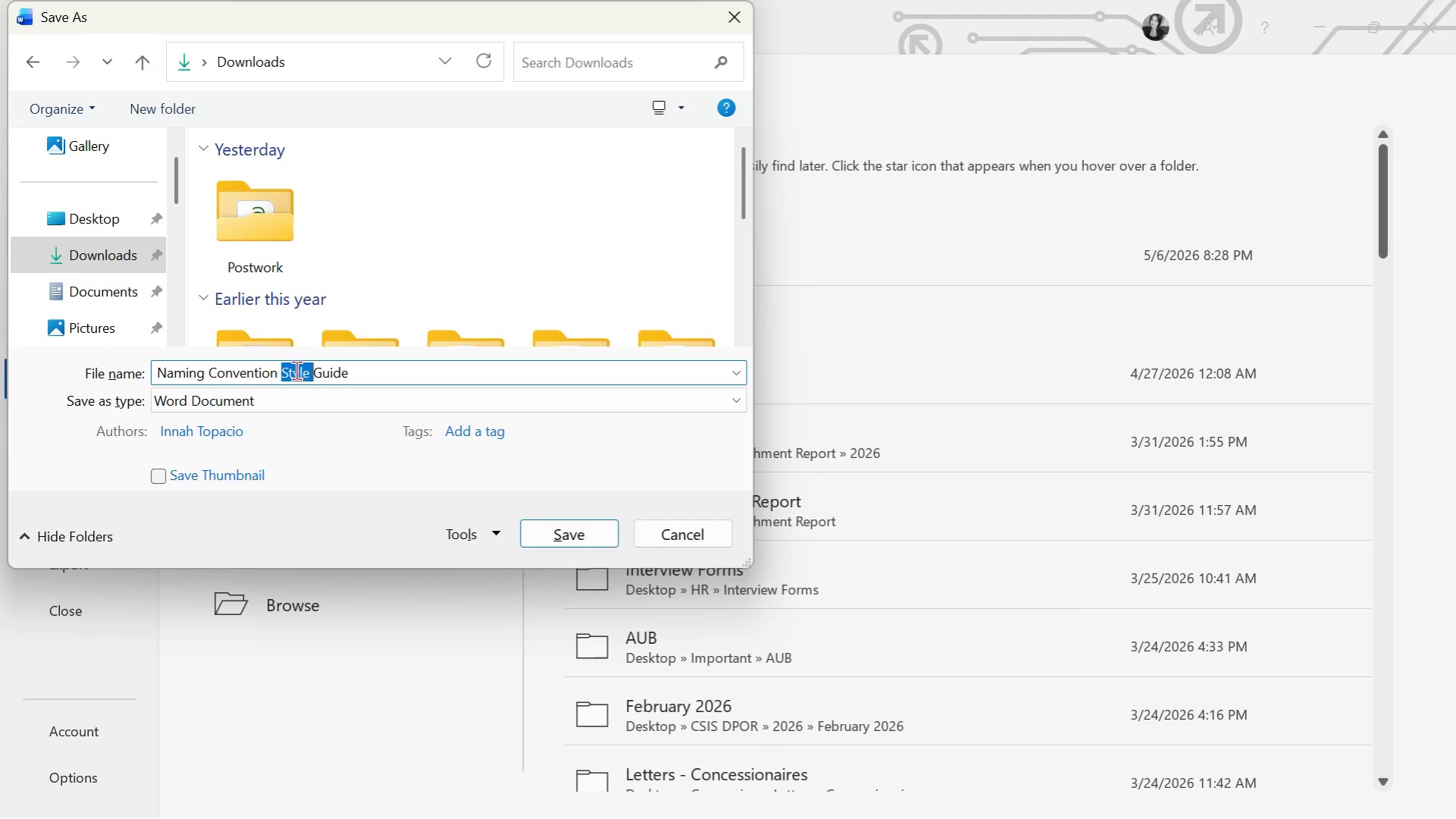 
triple_click([296, 370])
 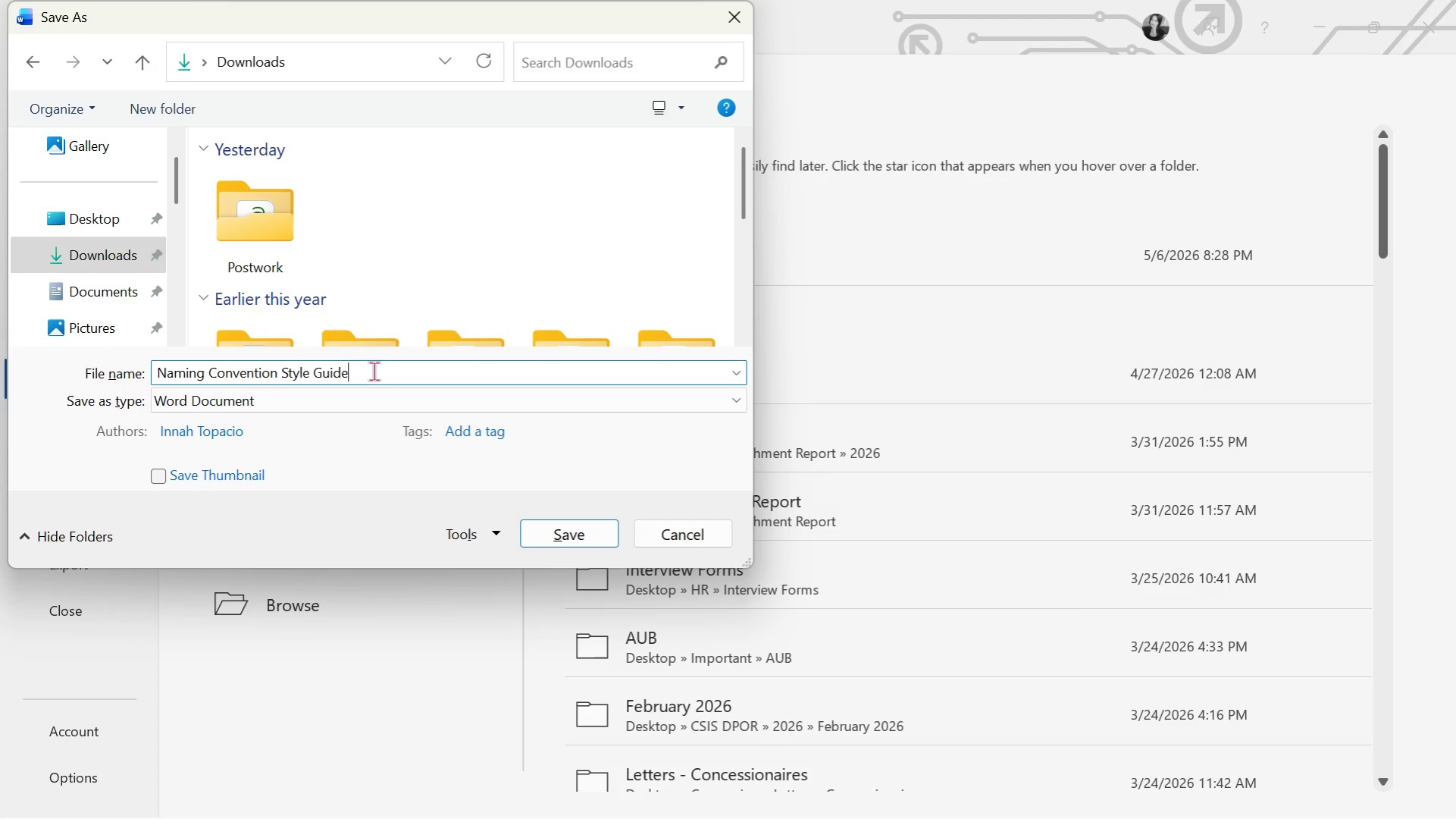 
left_click_drag(start_coordinate=[374, 371], to_coordinate=[143, 373])
 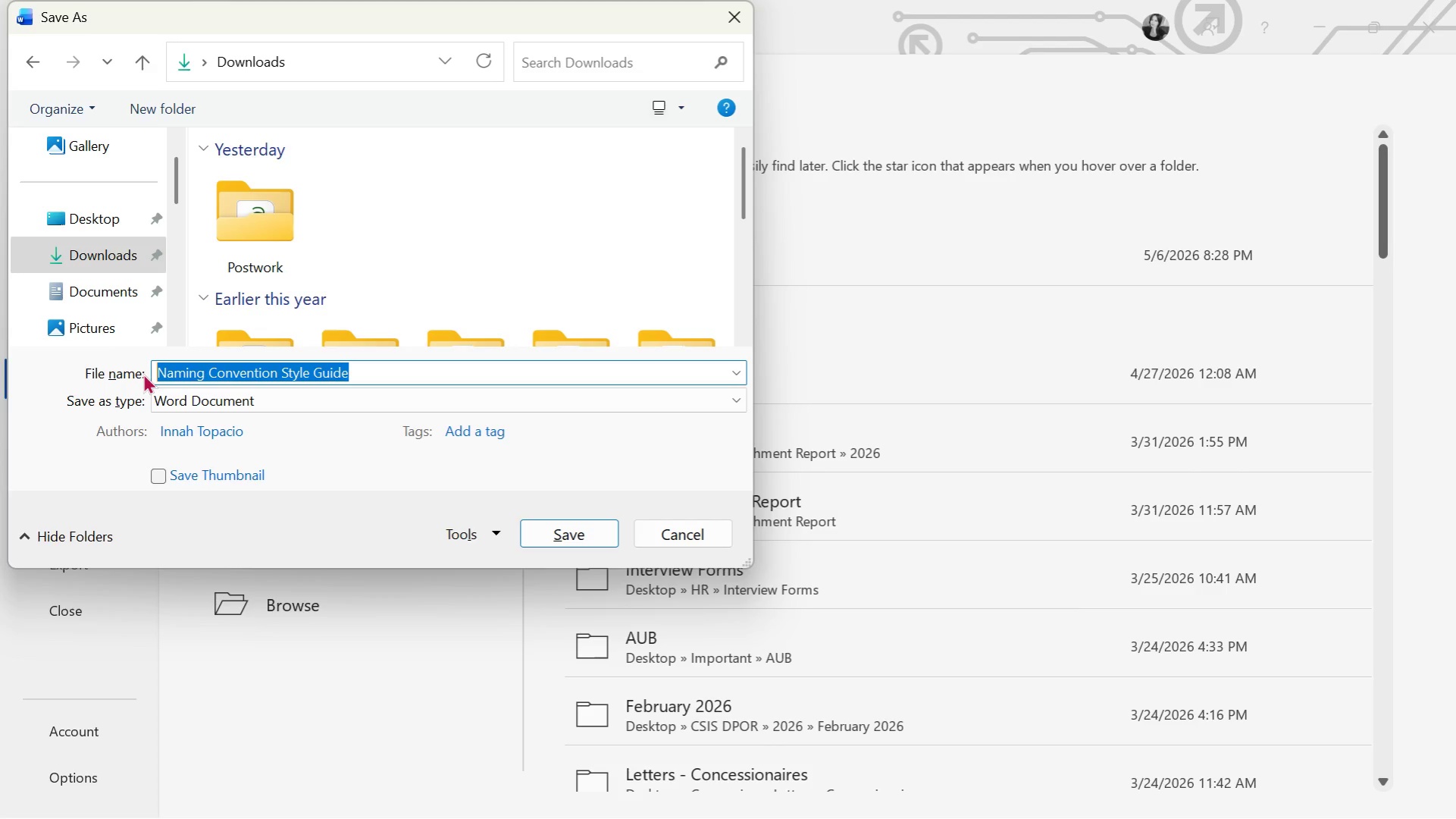 
key(Control+V)
 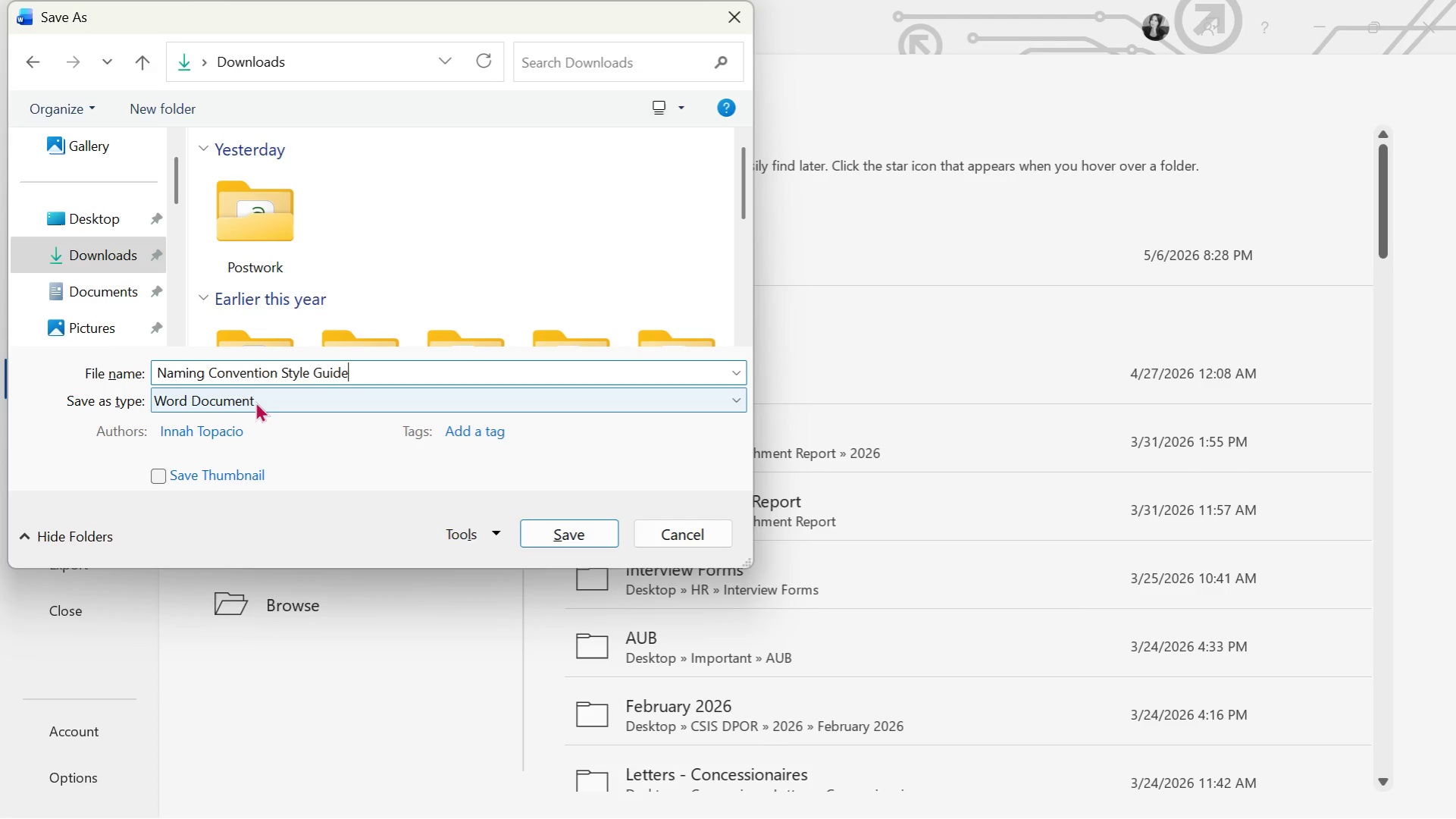 
left_click([257, 401])
 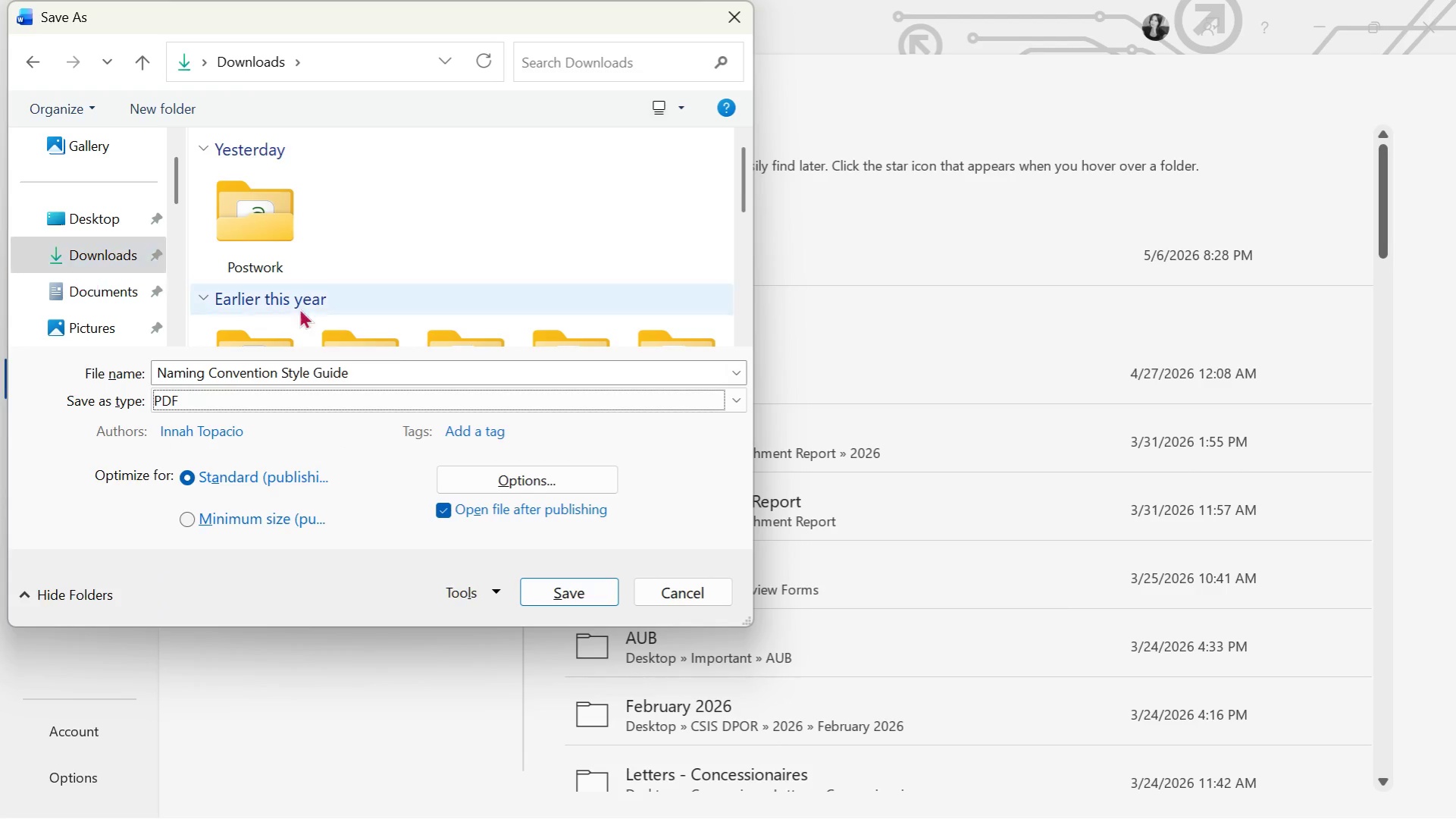 
left_click([563, 595])
 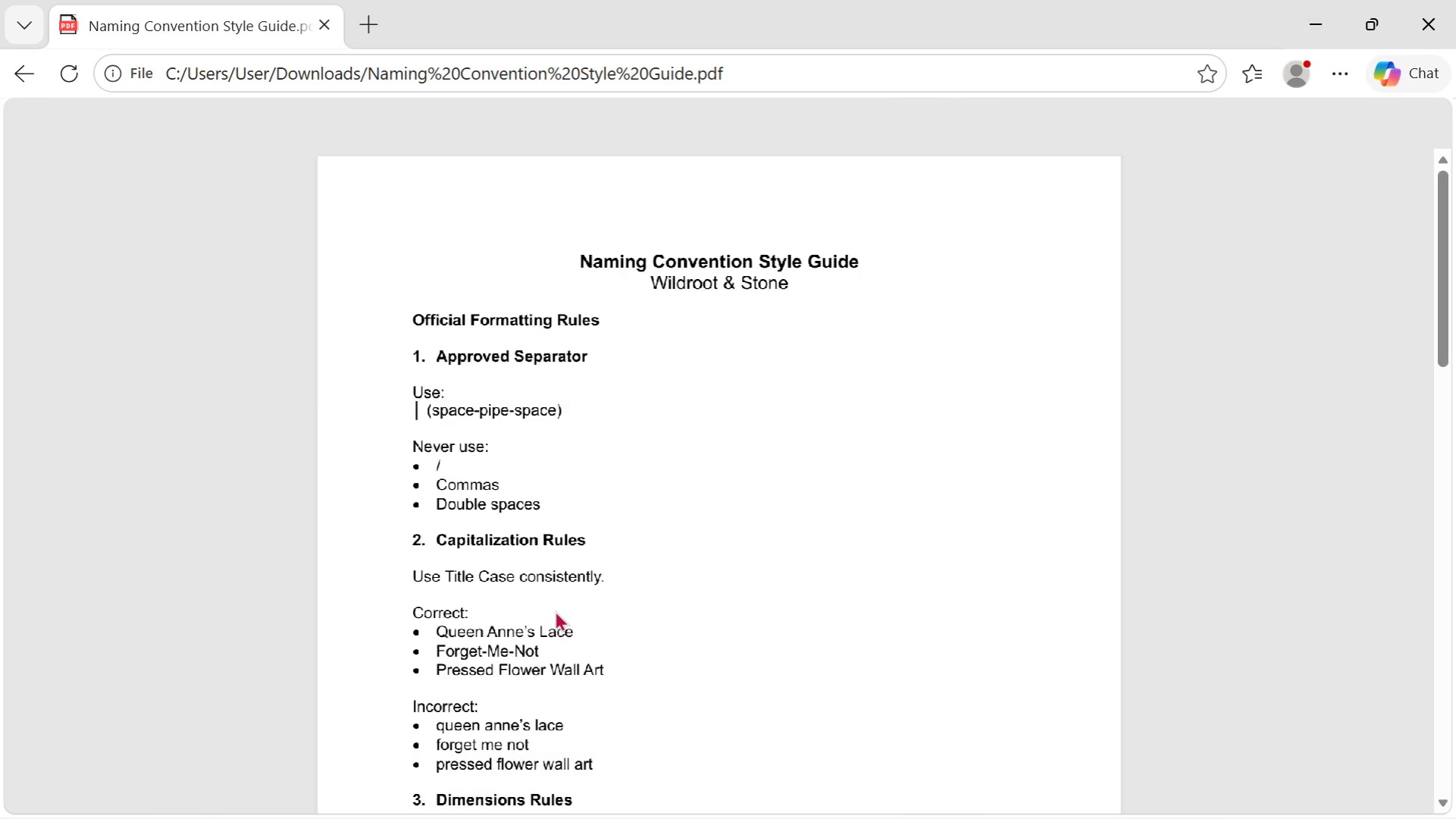 
scroll: coordinate [555, 610], scroll_direction: none, amount: 0.0
 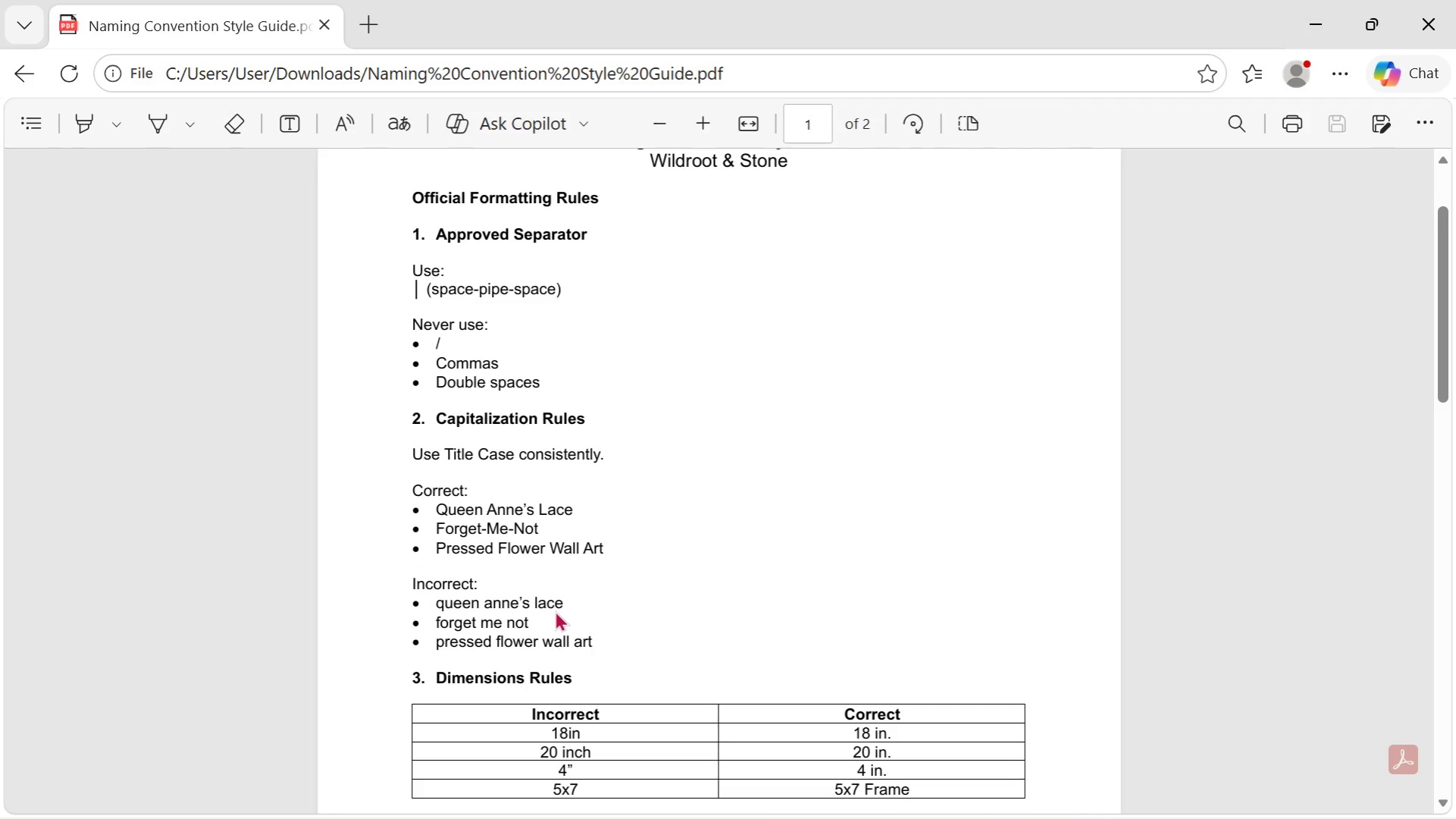 
scroll: coordinate [555, 610], scroll_direction: down, amount: 2.0
 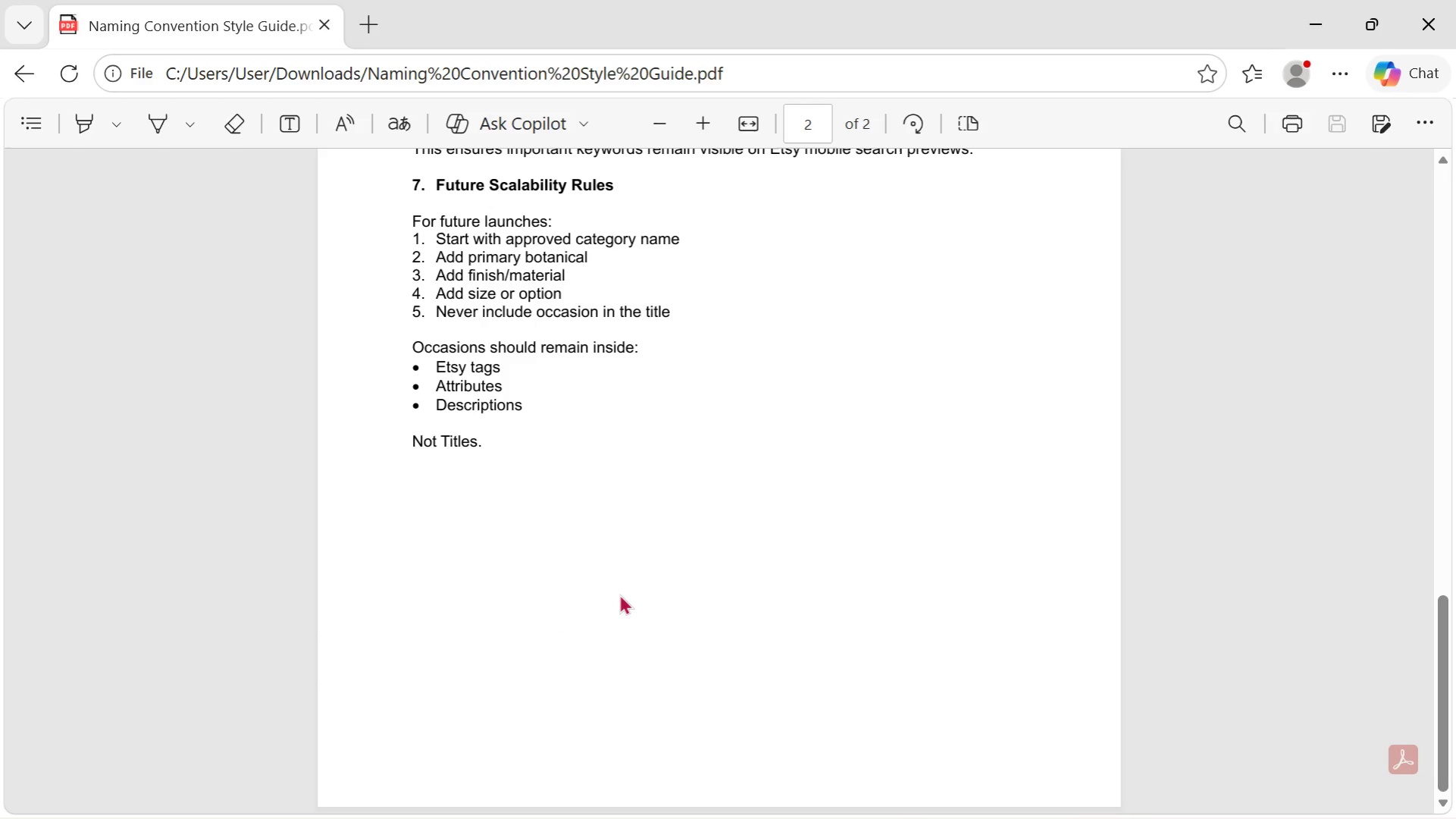 
left_click([1454, 0])
 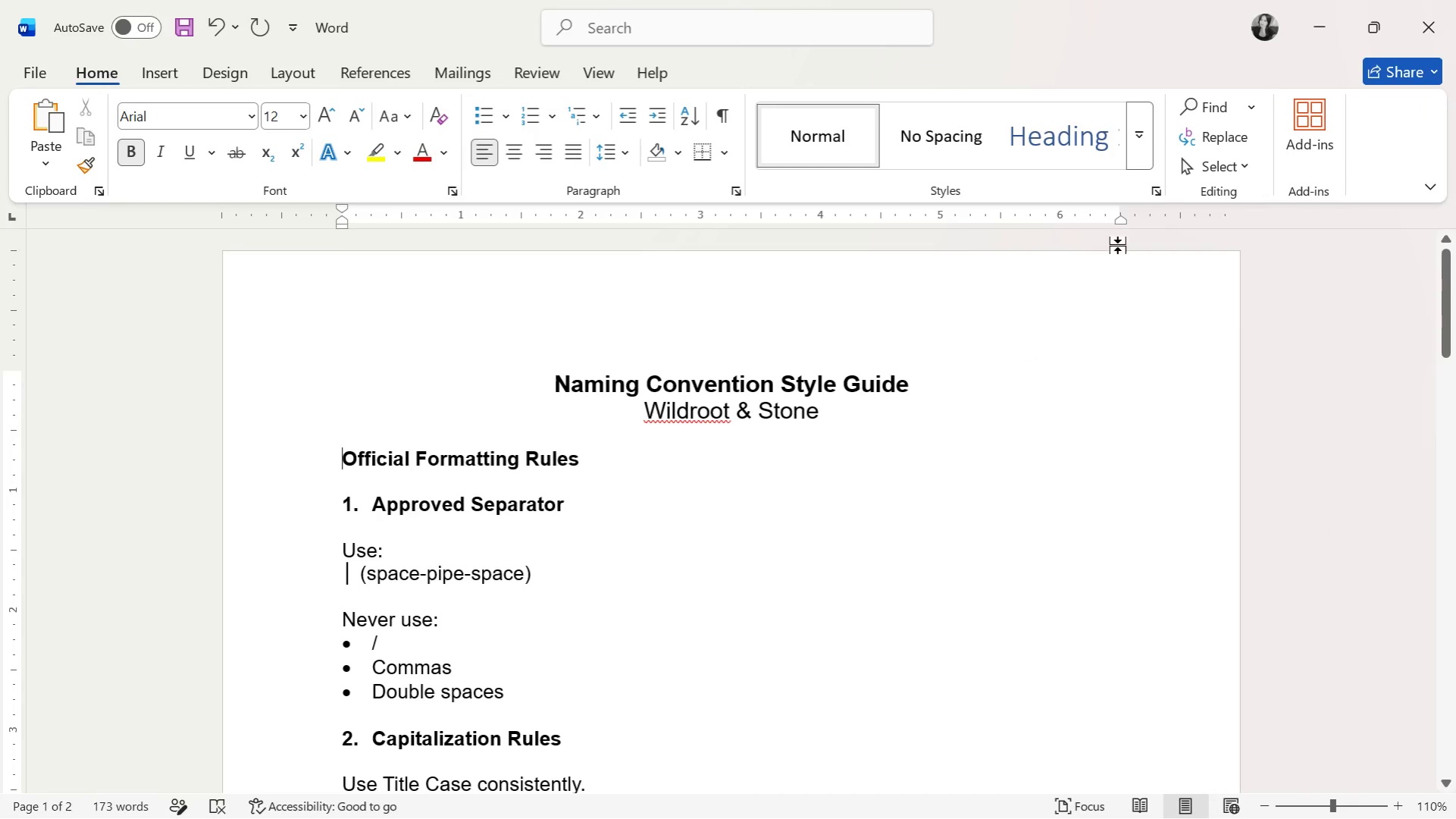 
left_click([1454, 0])
 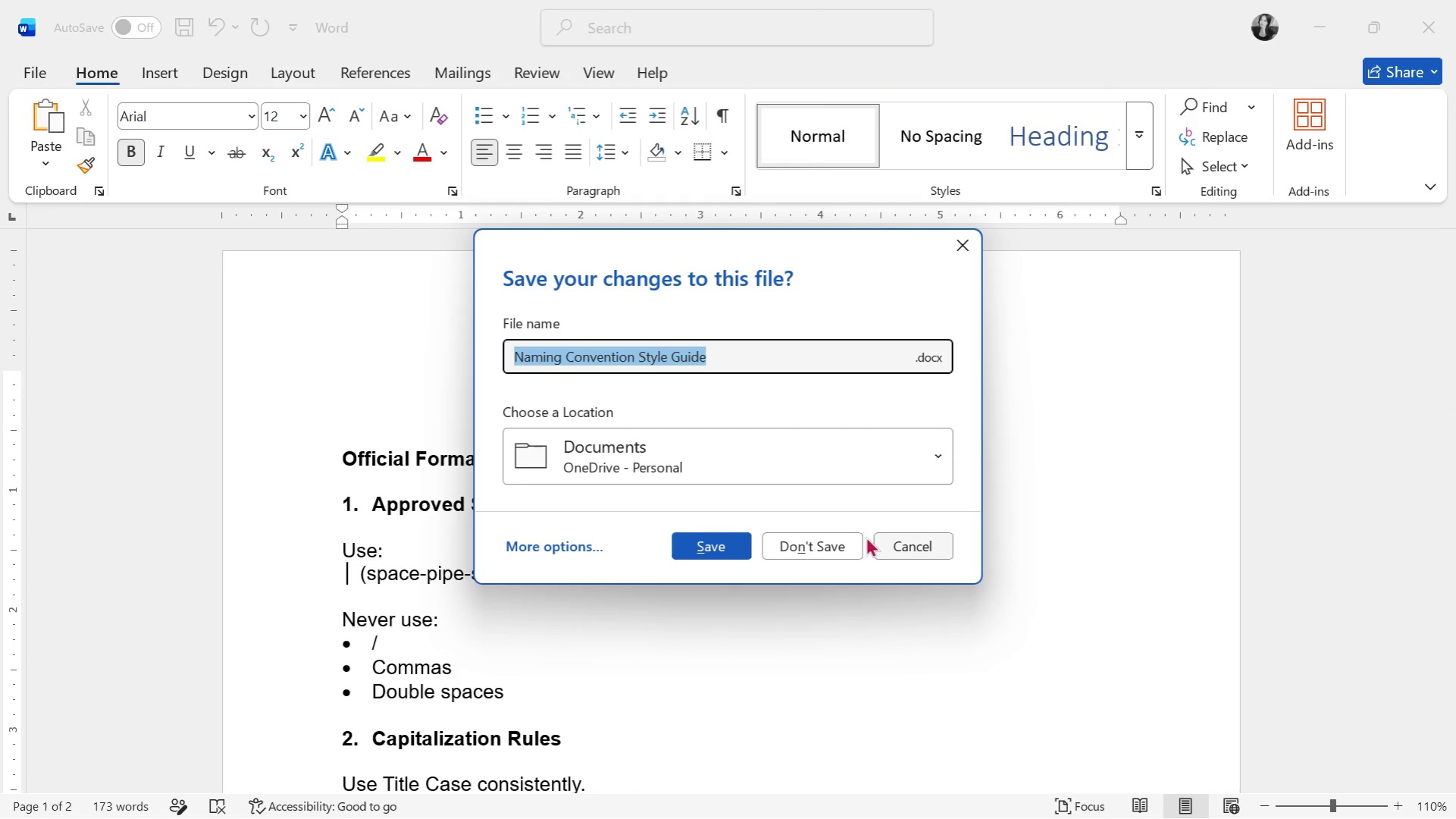 
left_click([849, 539])